 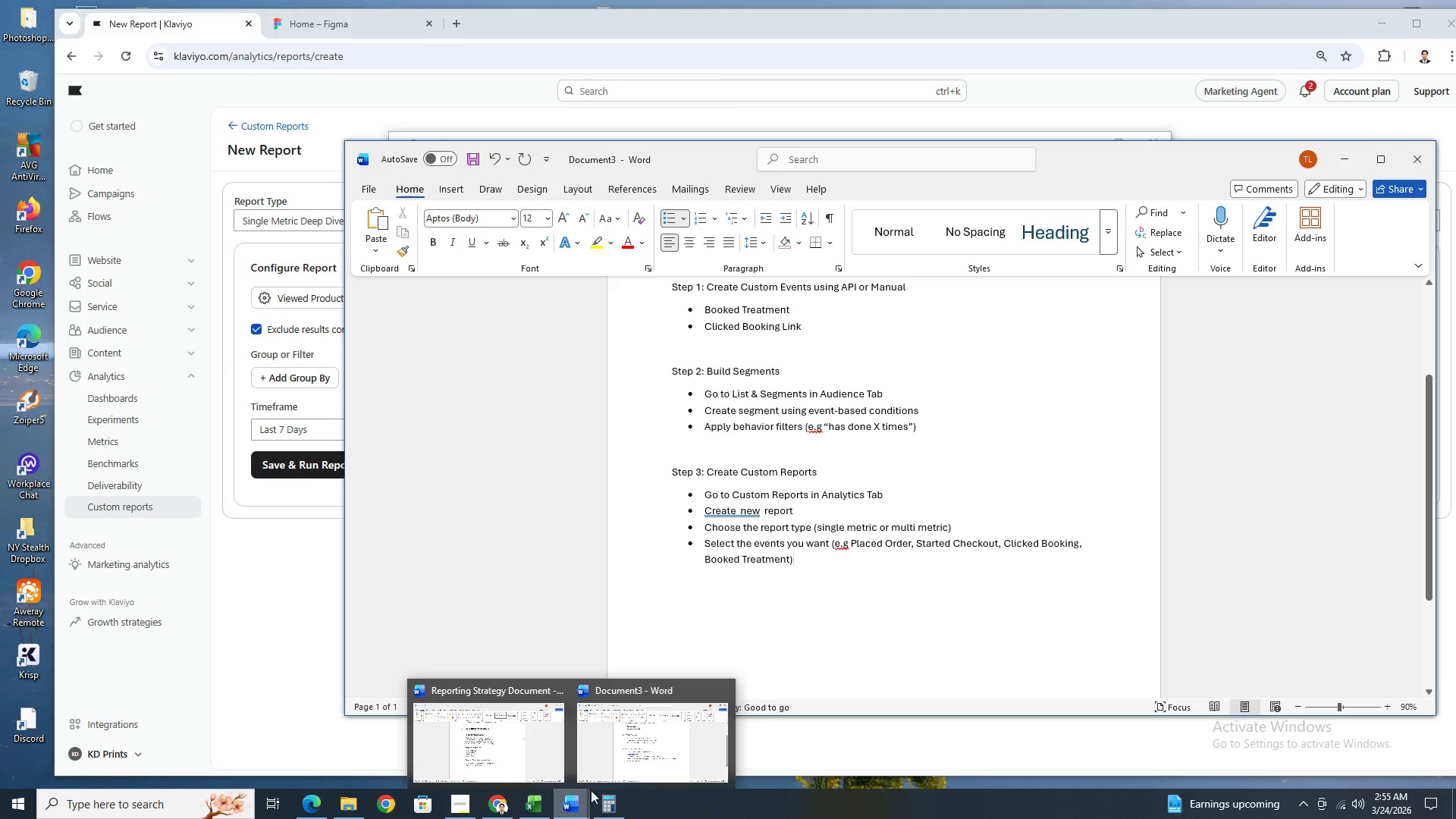 
left_click_drag(start_coordinate=[1083, 167], to_coordinate=[1246, 184])
 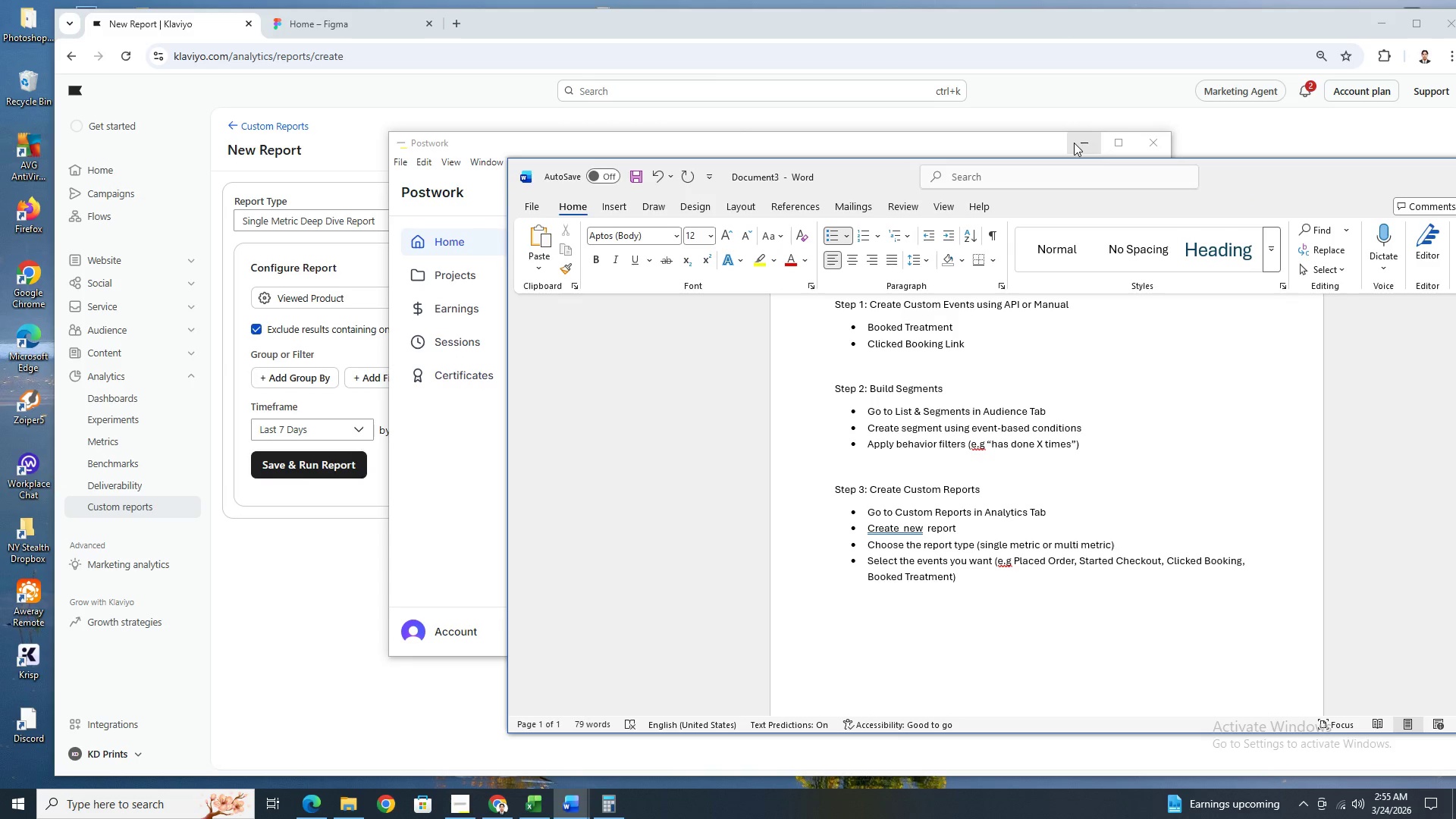 
left_click([1074, 143])
 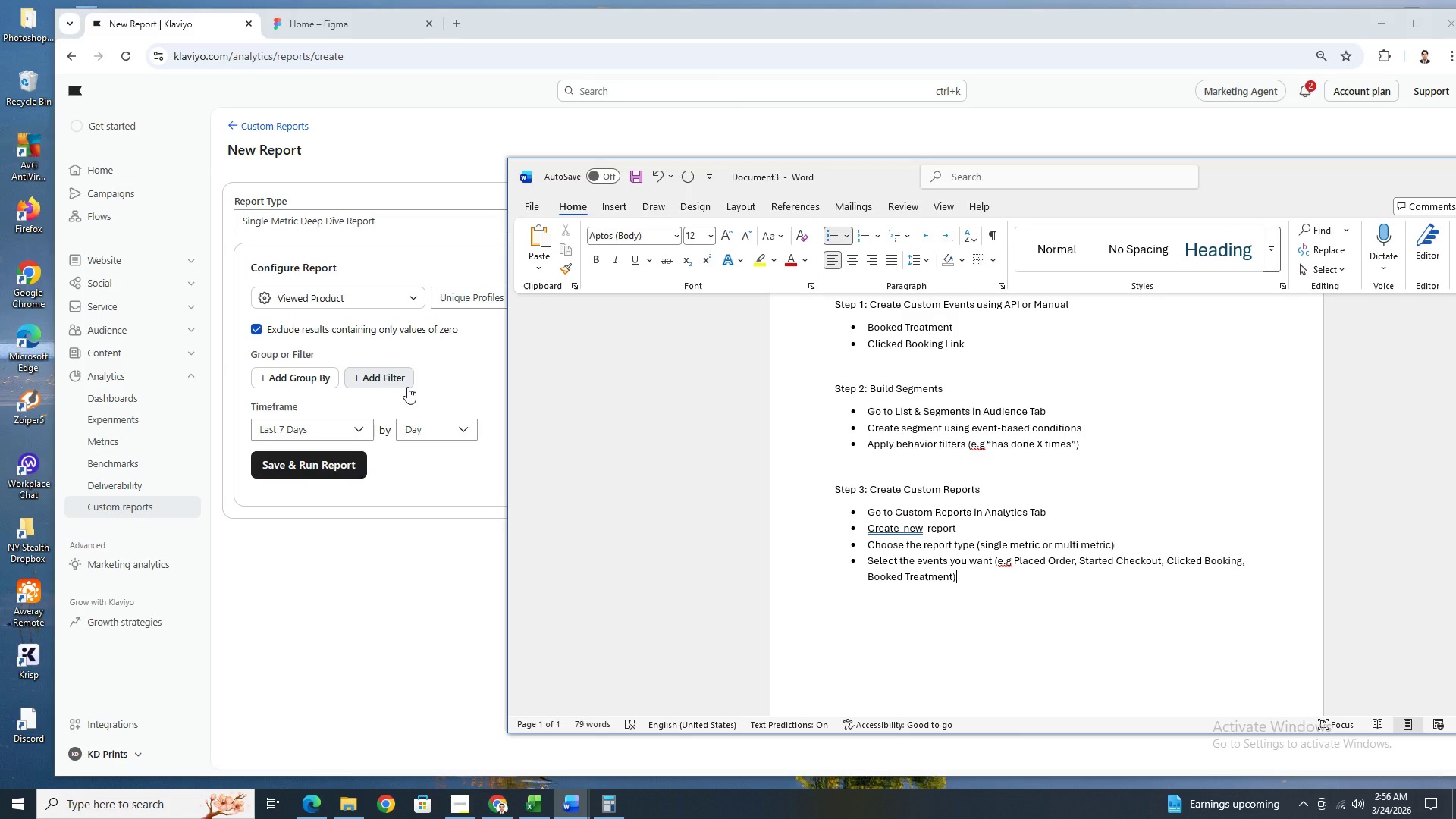 
wait(17.42)
 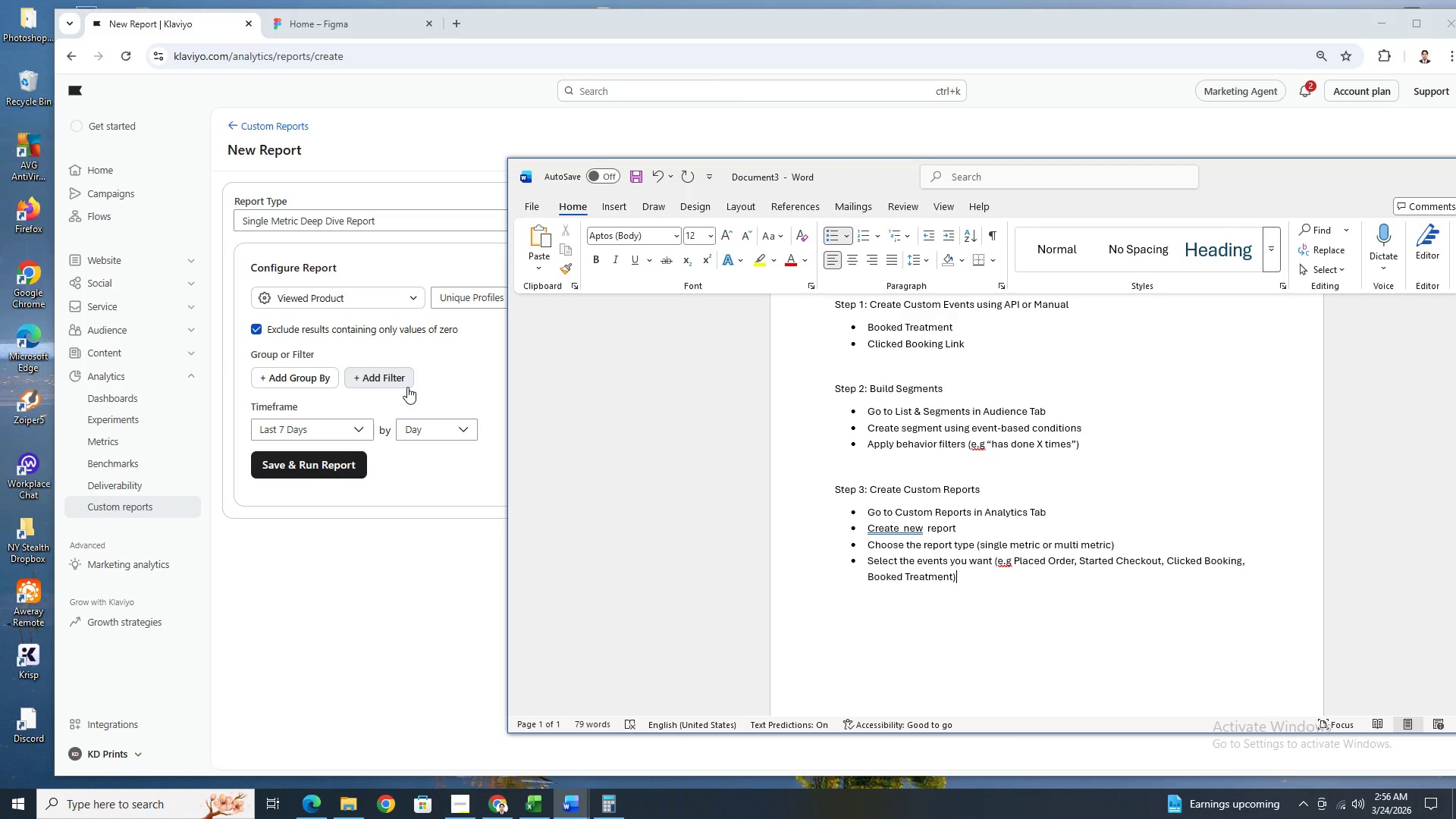 
scroll: coordinate [1028, 617], scroll_direction: up, amount: 6.0
 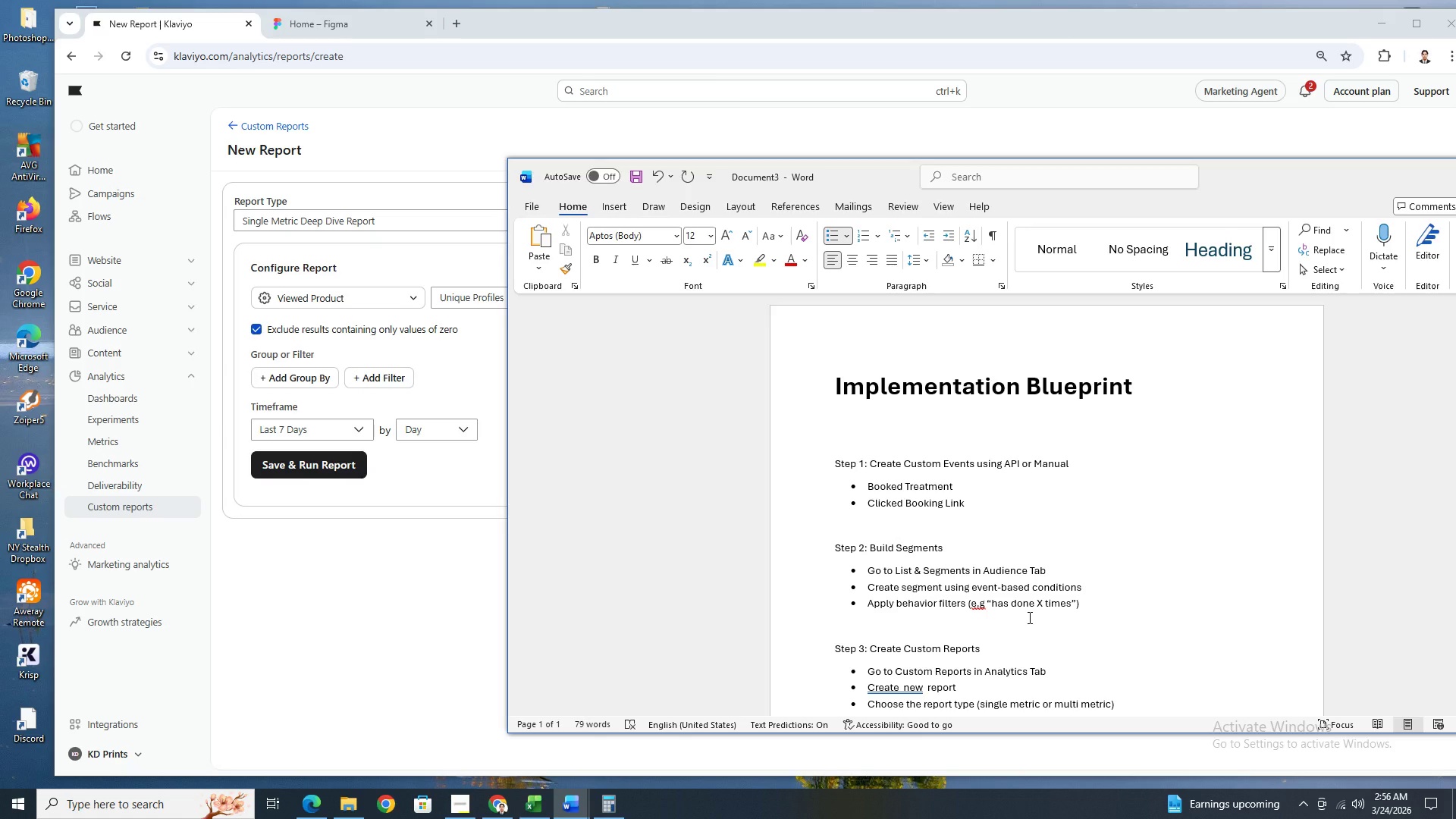 
scroll: coordinate [1028, 617], scroll_direction: down, amount: 5.0
 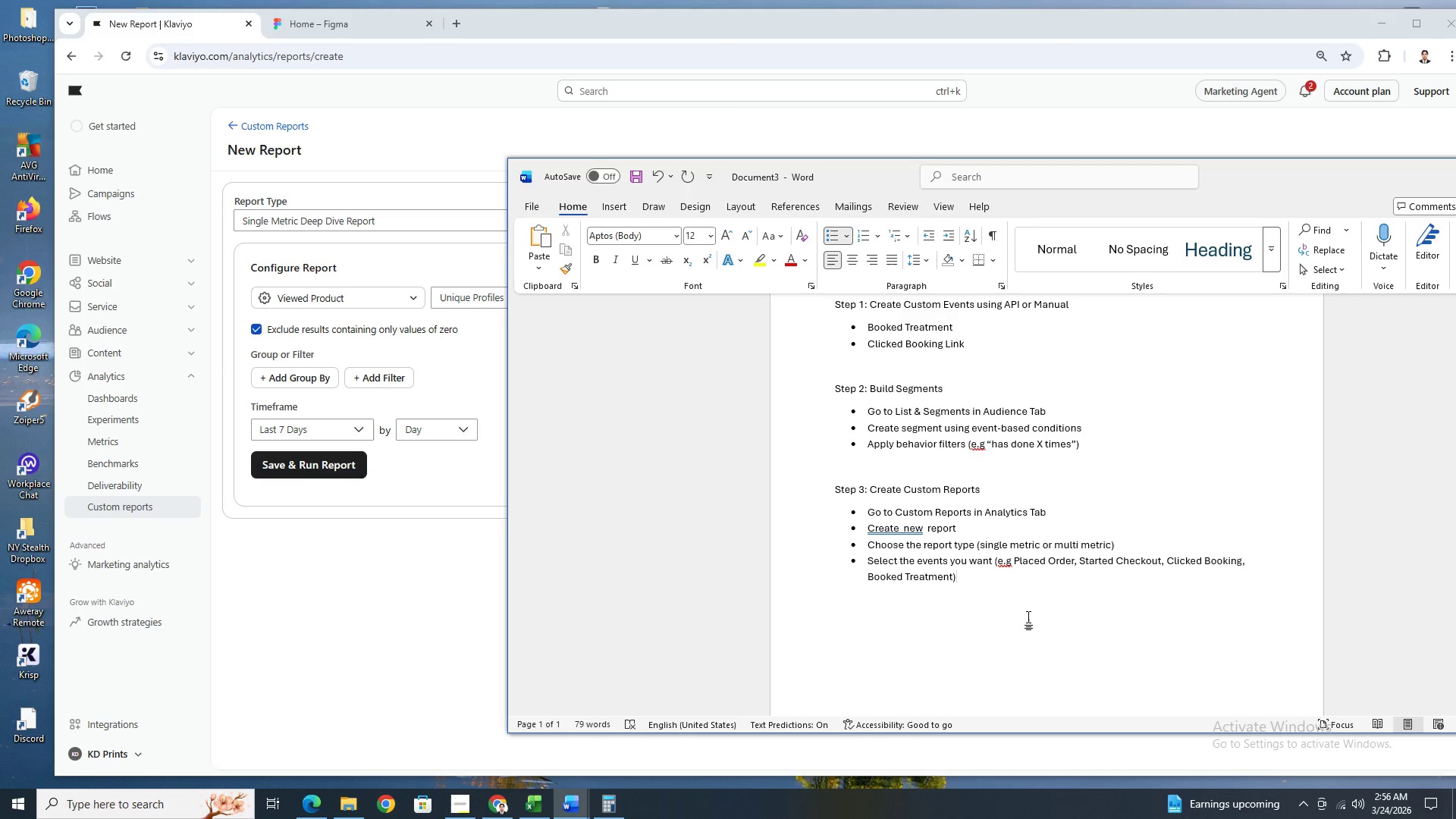 
key(Enter)
 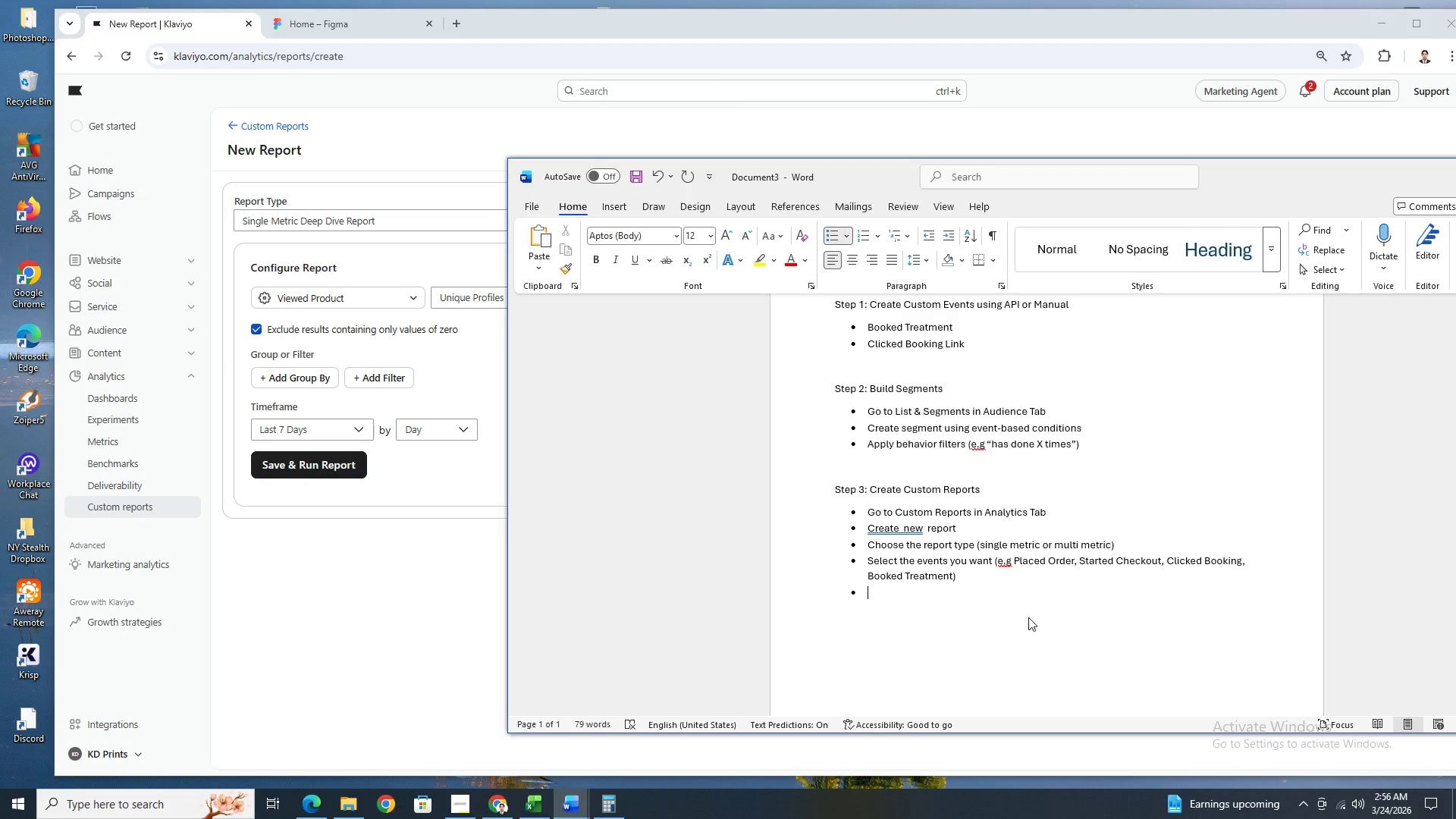 
type(C)
key(Backspace)
type(Select )
key(Backspace)
key(Backspace)
key(Backspace)
key(Backspace)
key(Backspace)
key(Backspace)
key(Backspace)
type(Choose if unqiue or )
 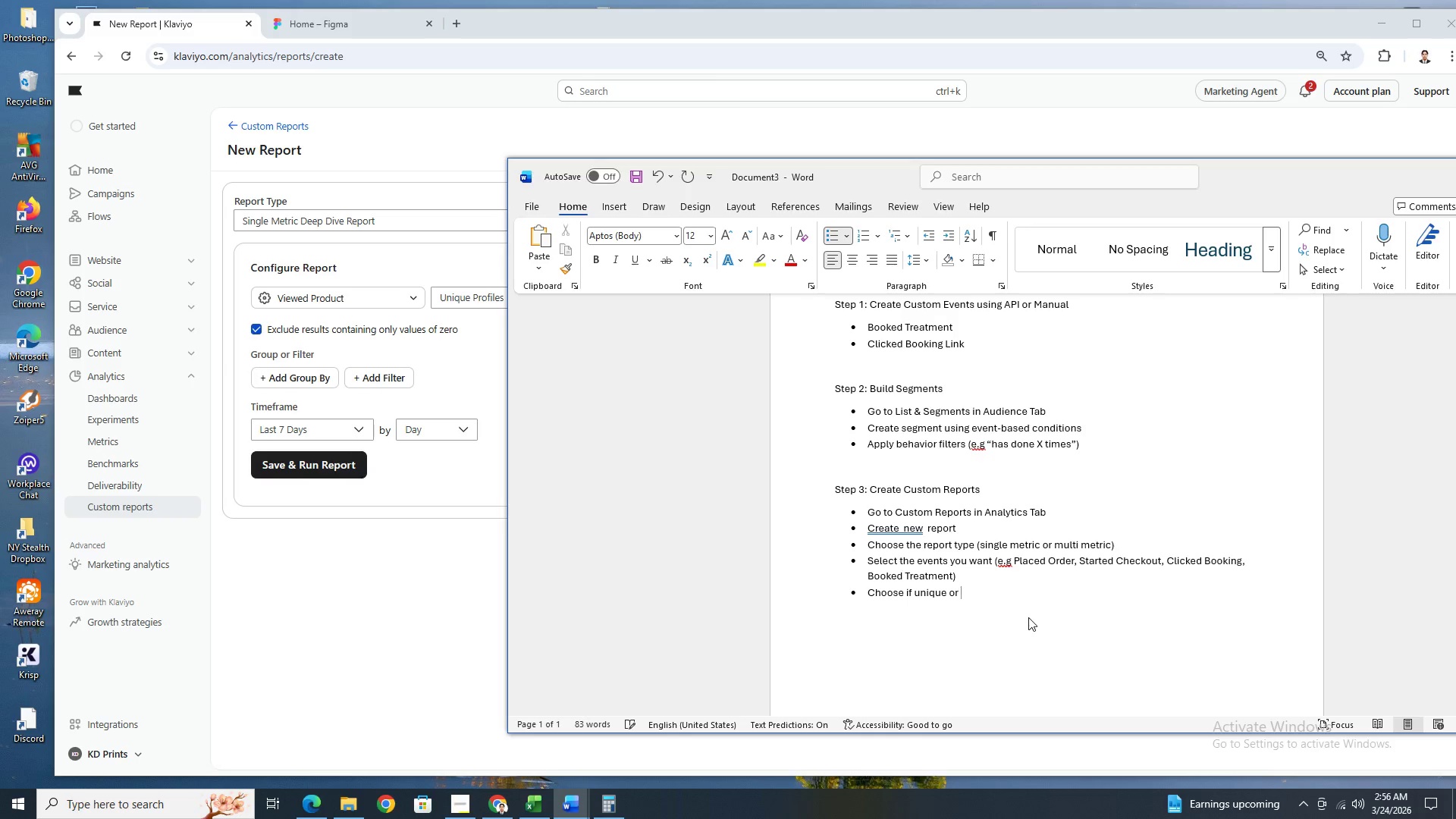 
left_click([475, 300])
 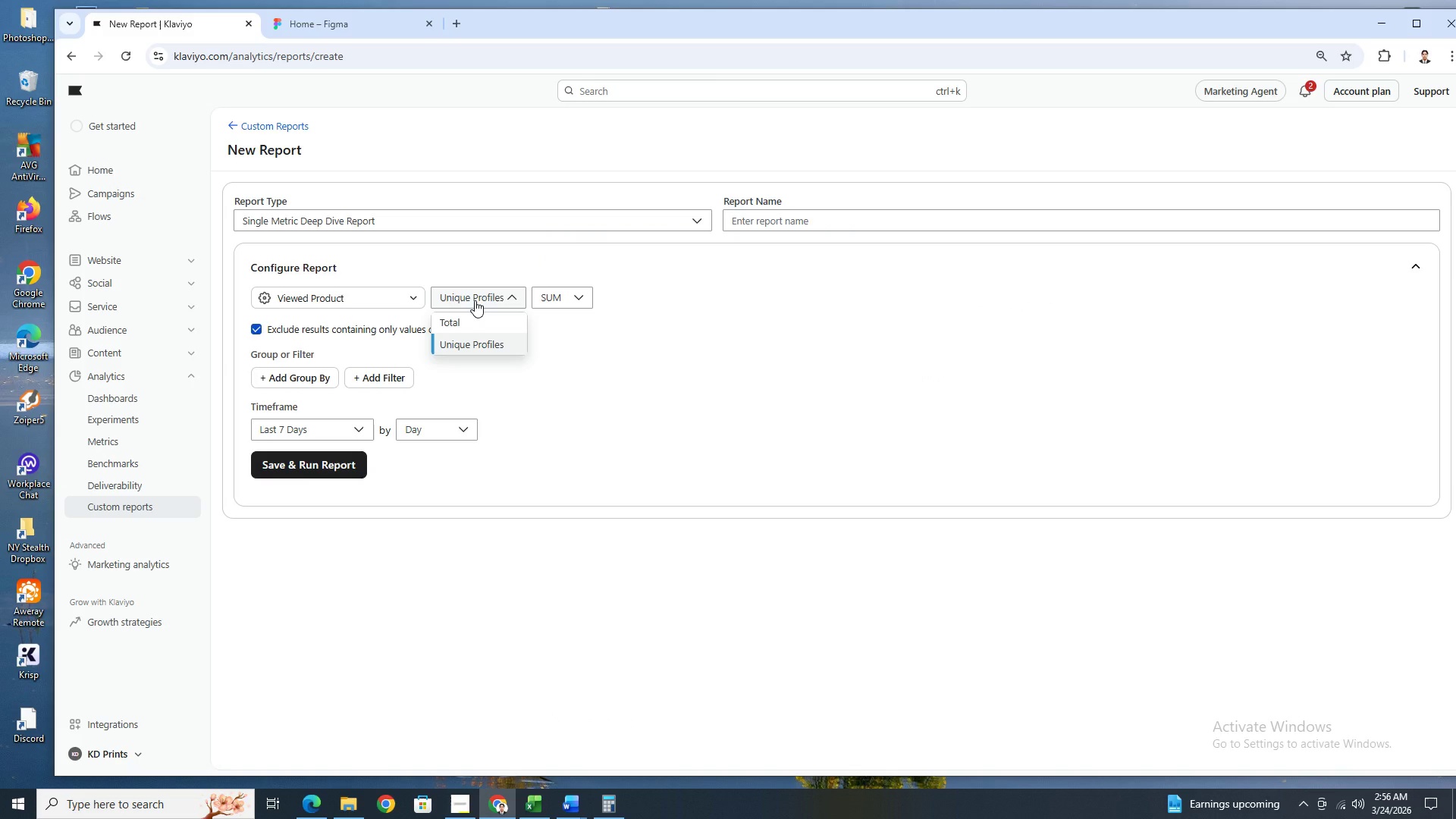 
key(Alt+AltLeft)
 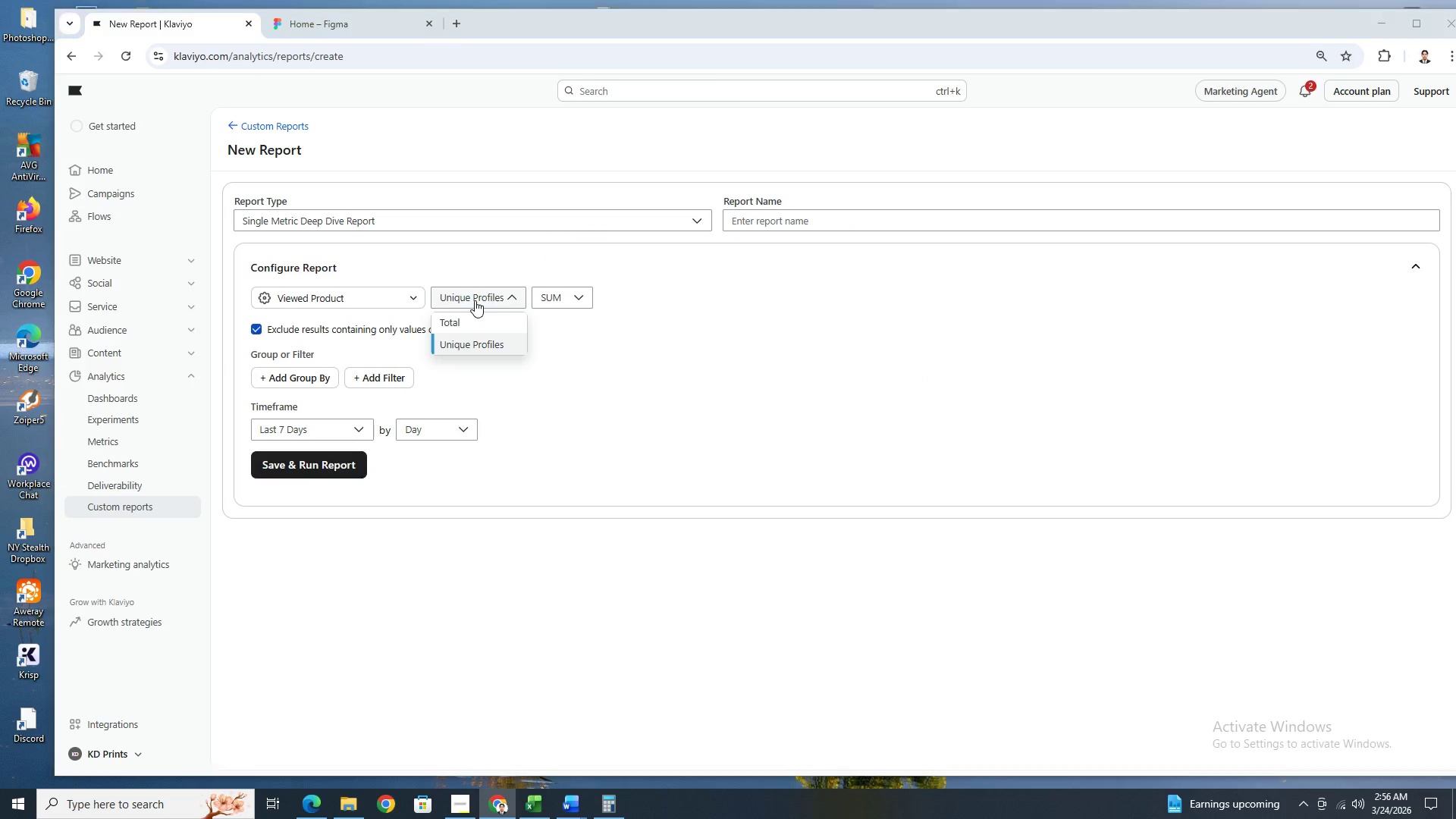 
key(Alt+Tab)
 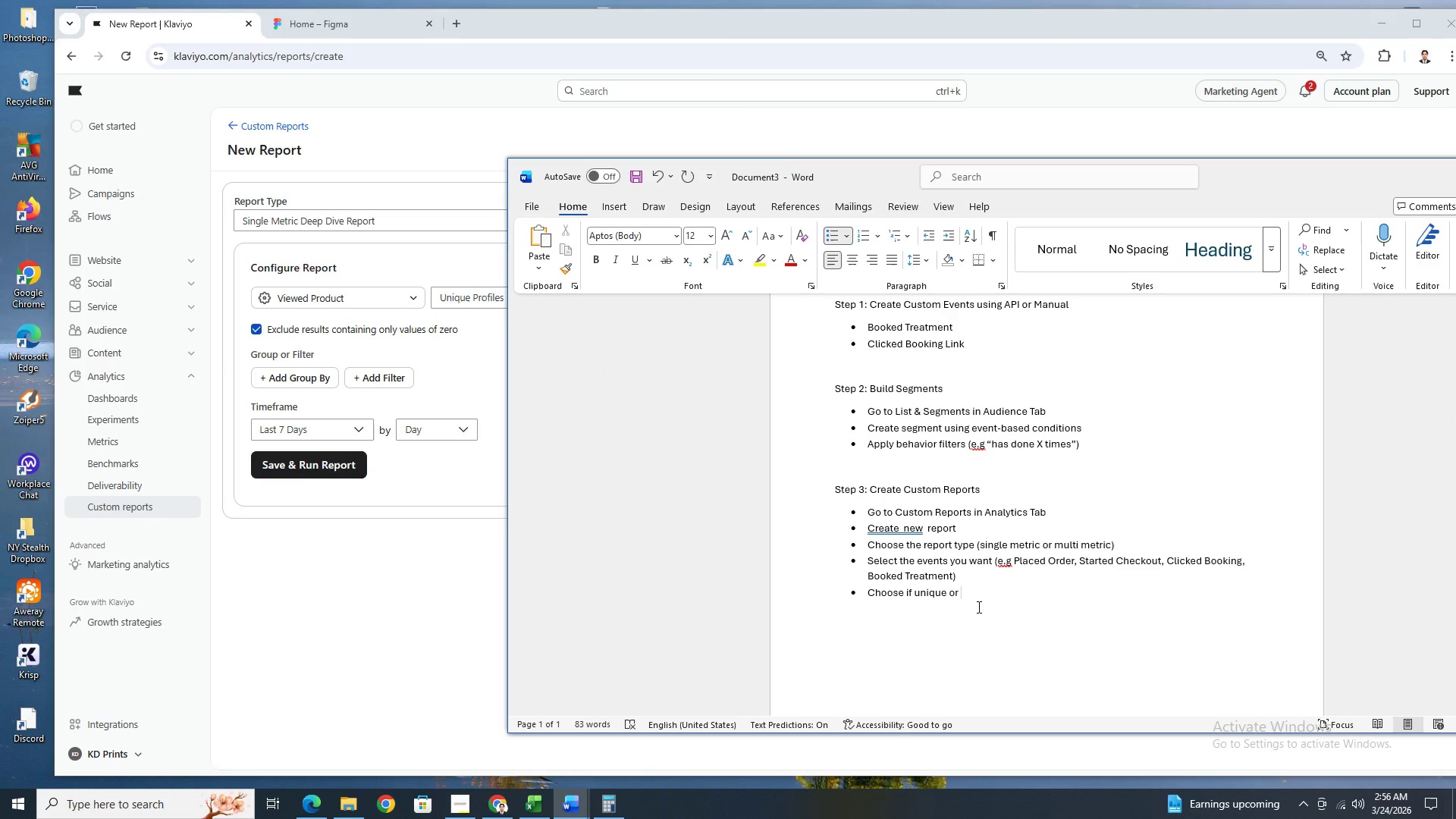 
type(total profiles)
 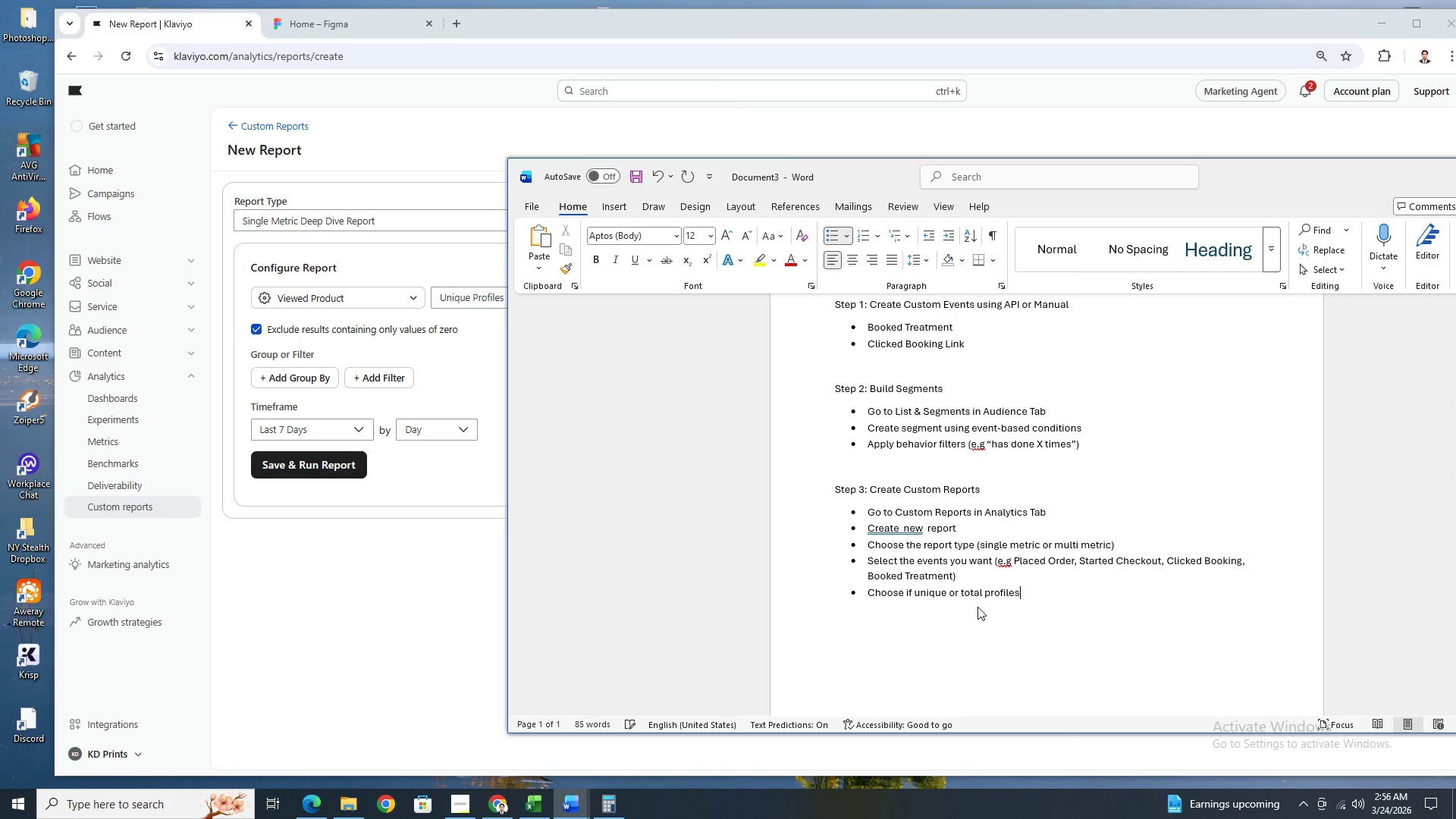 
key(Enter)
 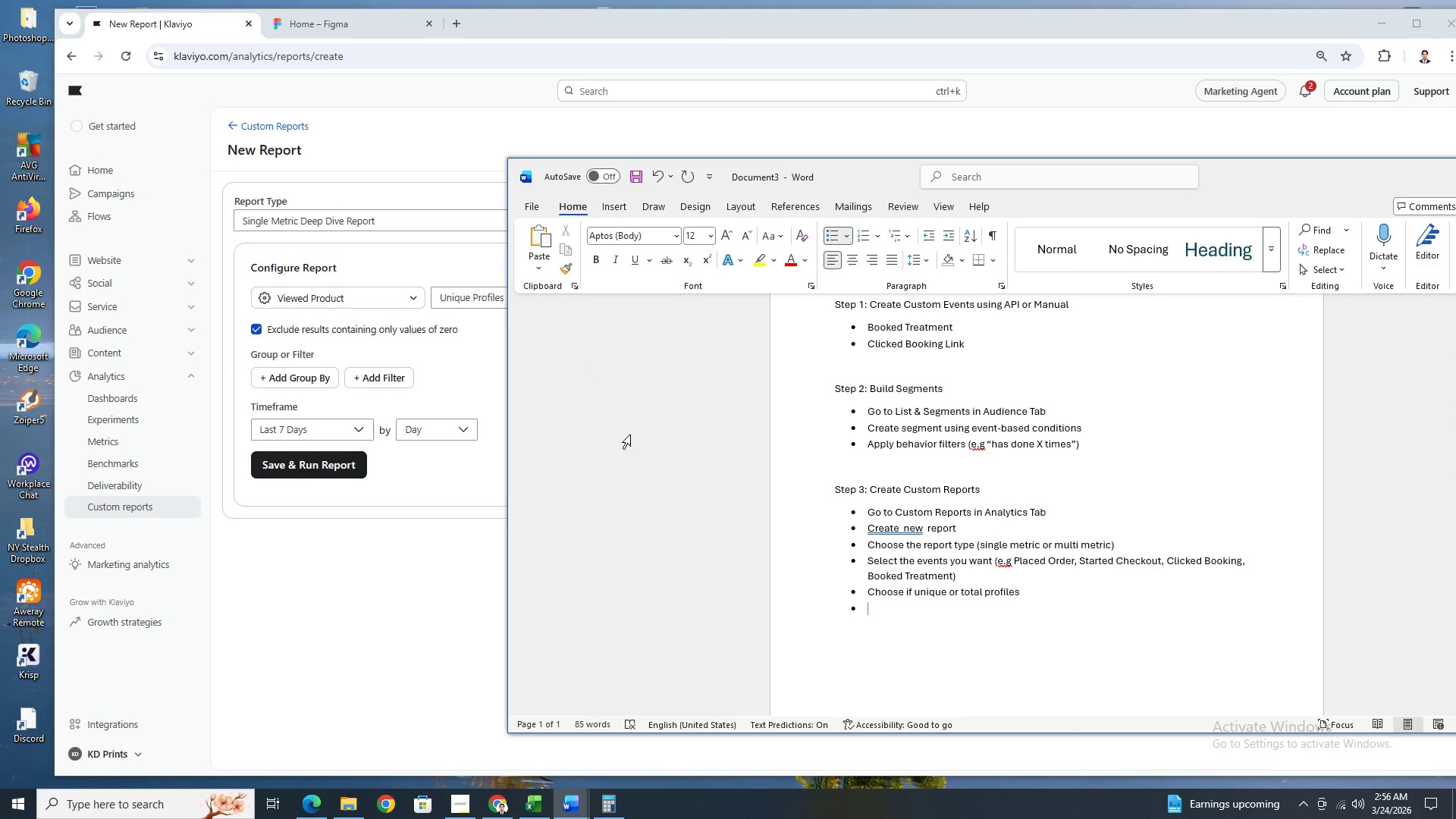 
left_click([430, 351])
 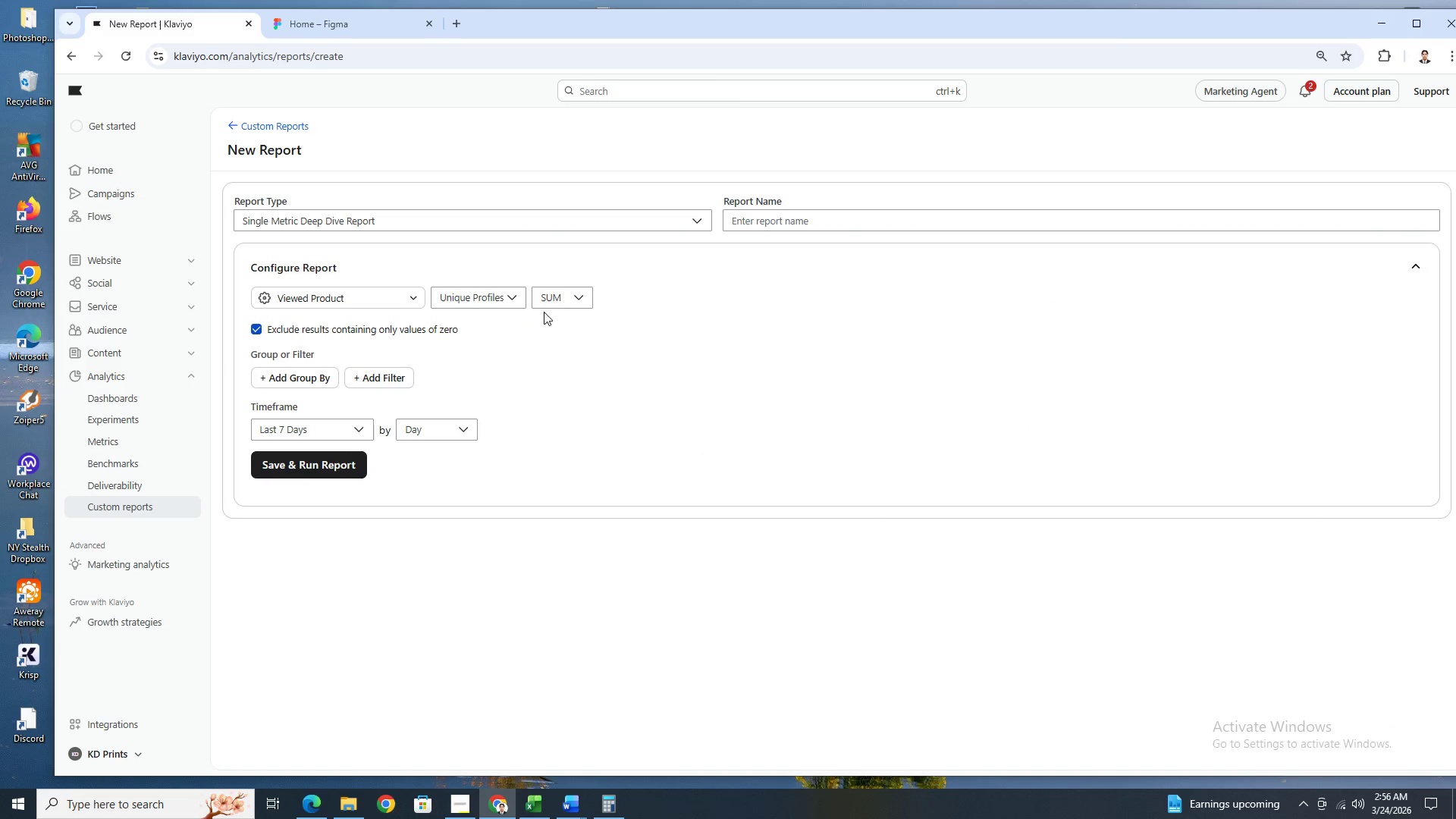 
left_click([581, 303])
 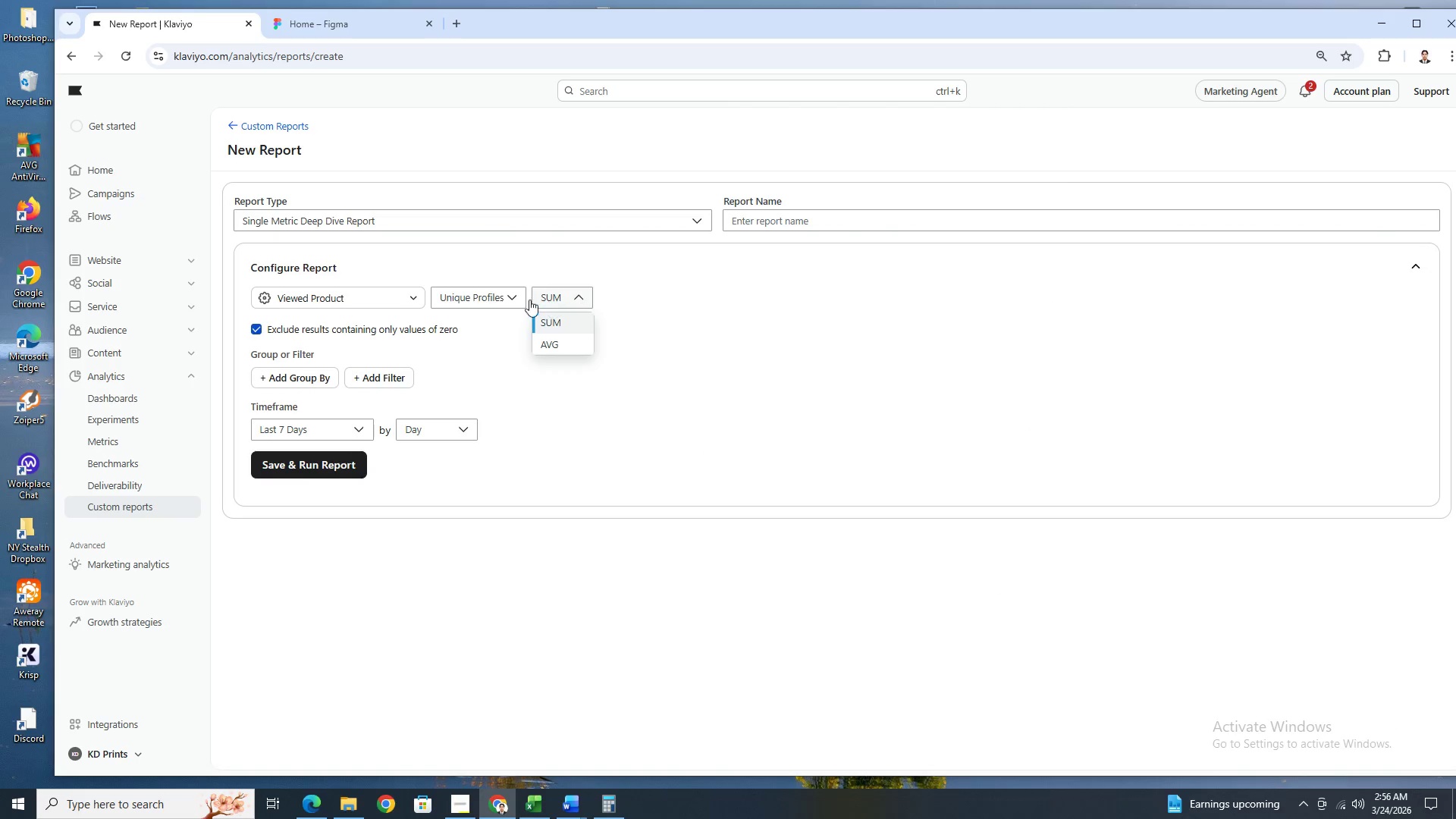 
left_click([509, 296])
 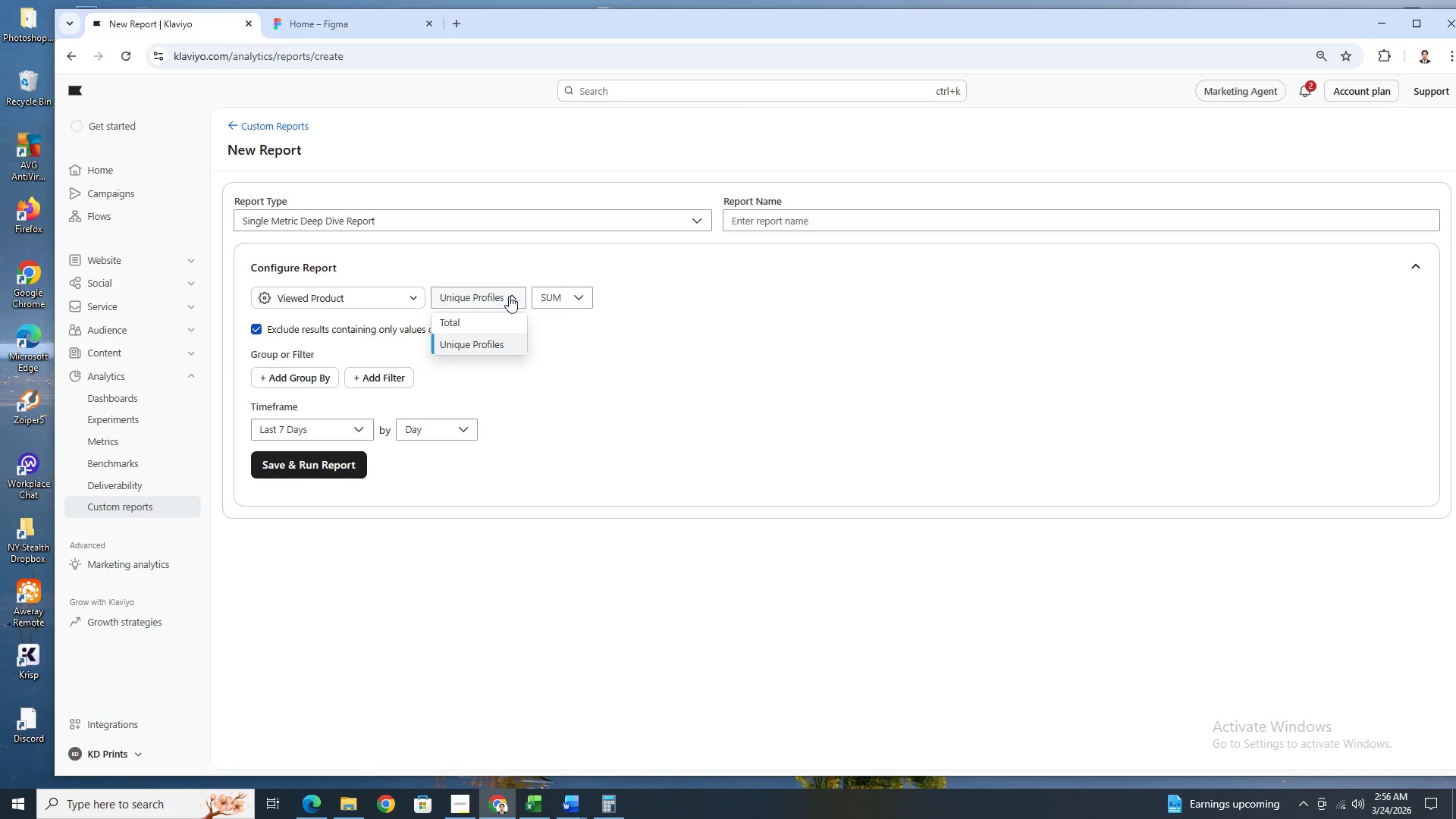 
left_click([509, 296])
 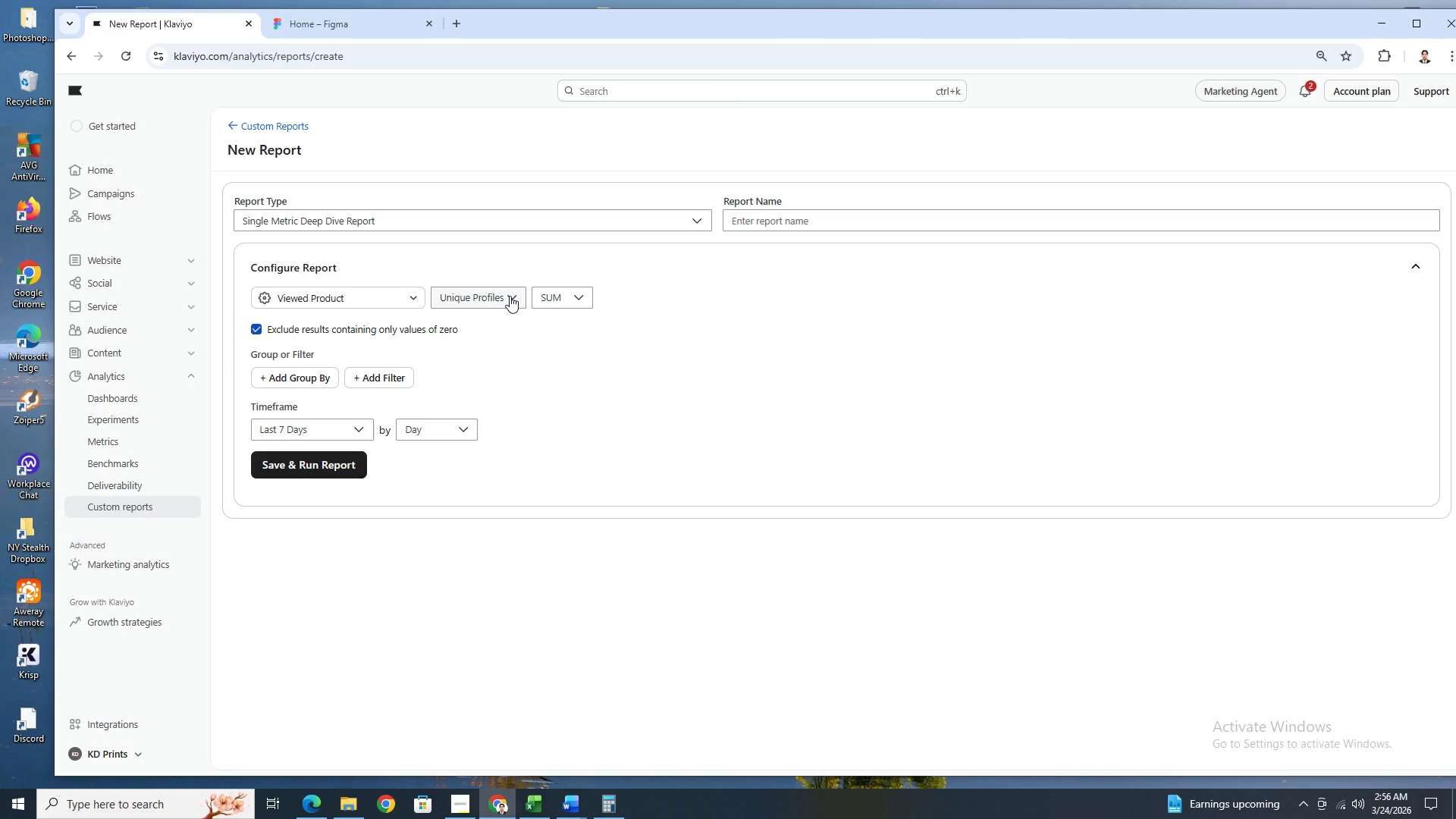 
key(Alt+AltLeft)
 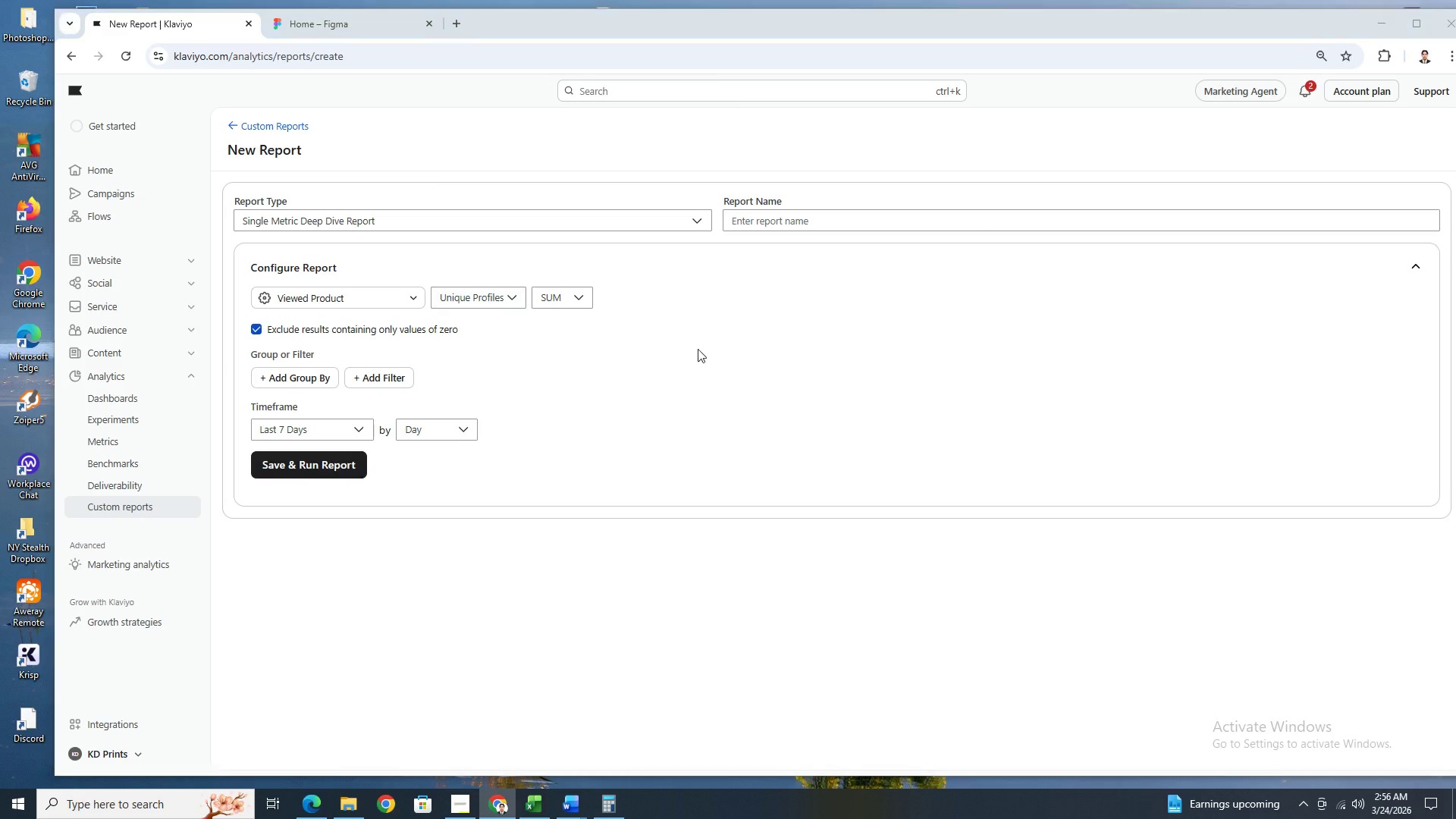 
key(Alt+Tab)
 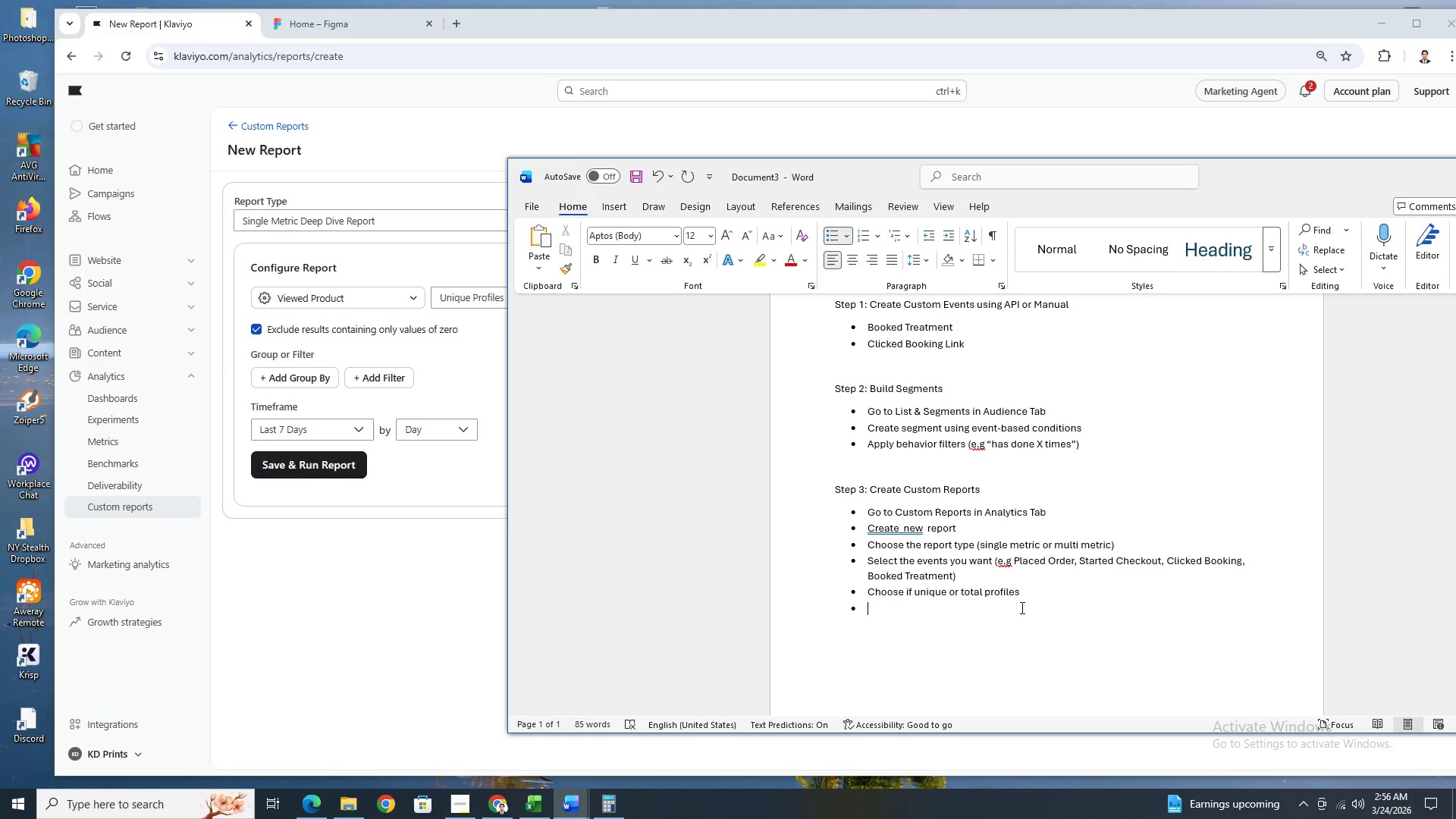 
key(Backspace)
key(Backspace)
key(Backspace)
key(Backspace)
type( and sum or average,)
key(Backspace)
type(.)
 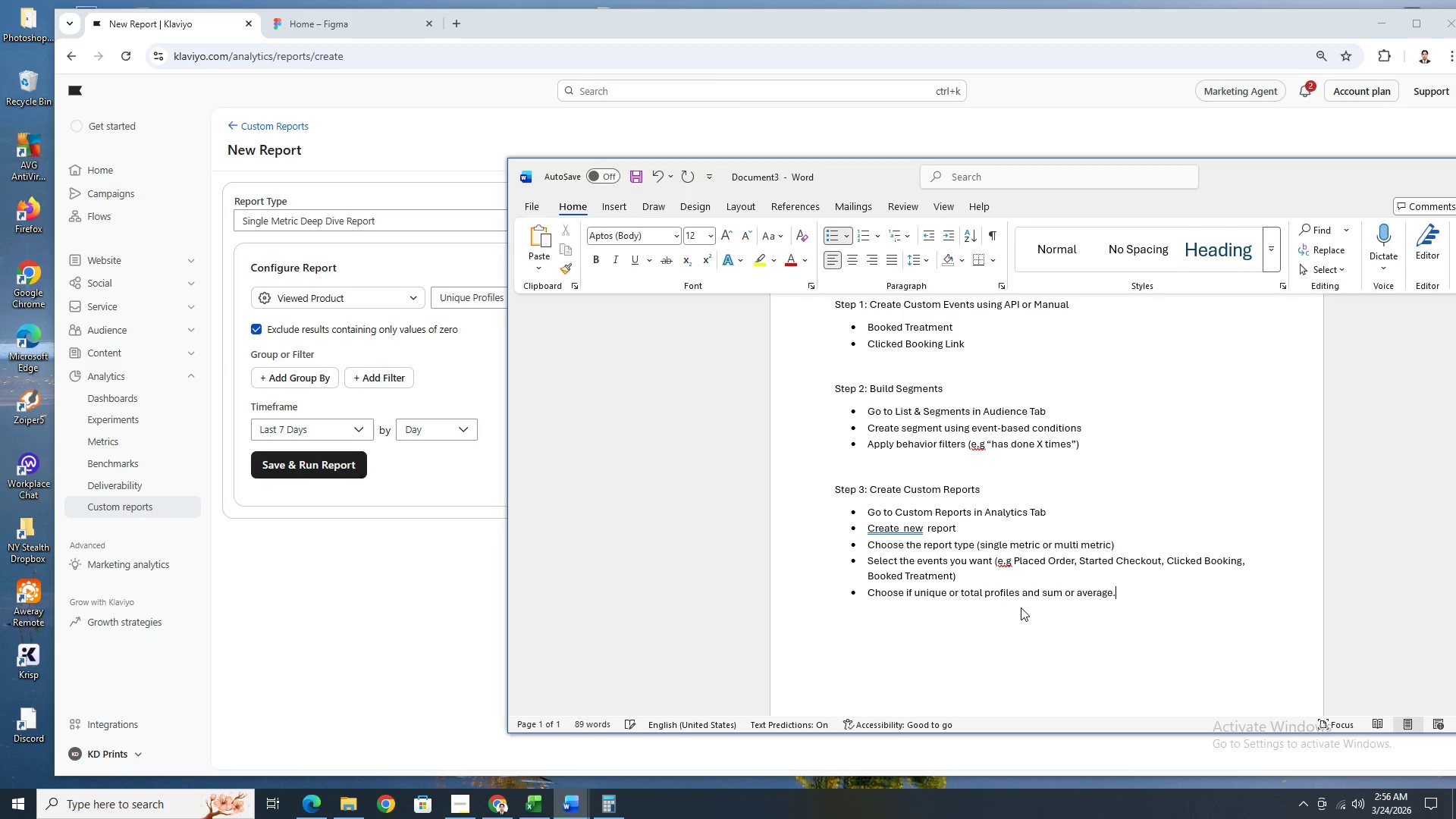 
key(Enter)
 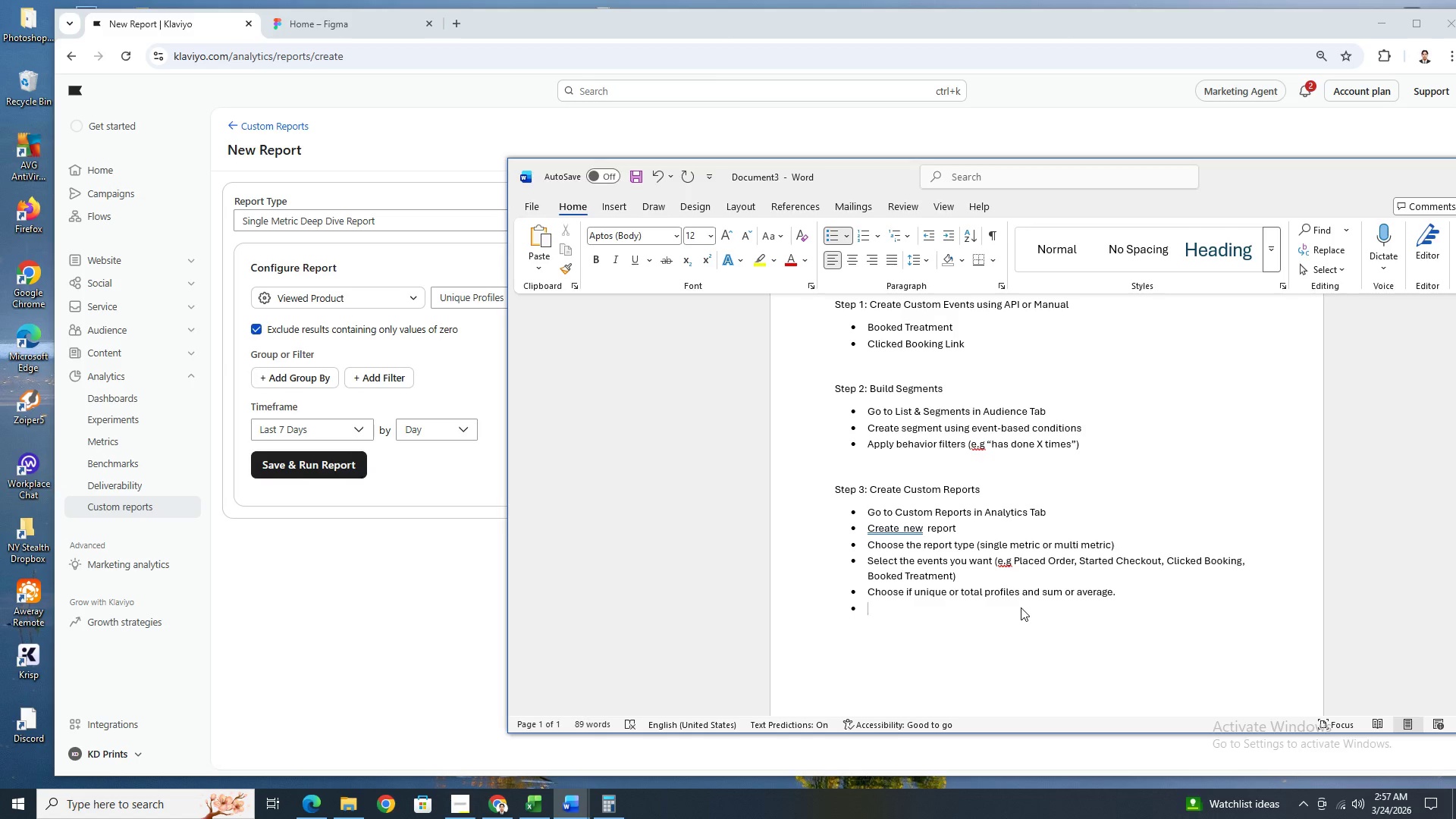 
wait(5.03)
 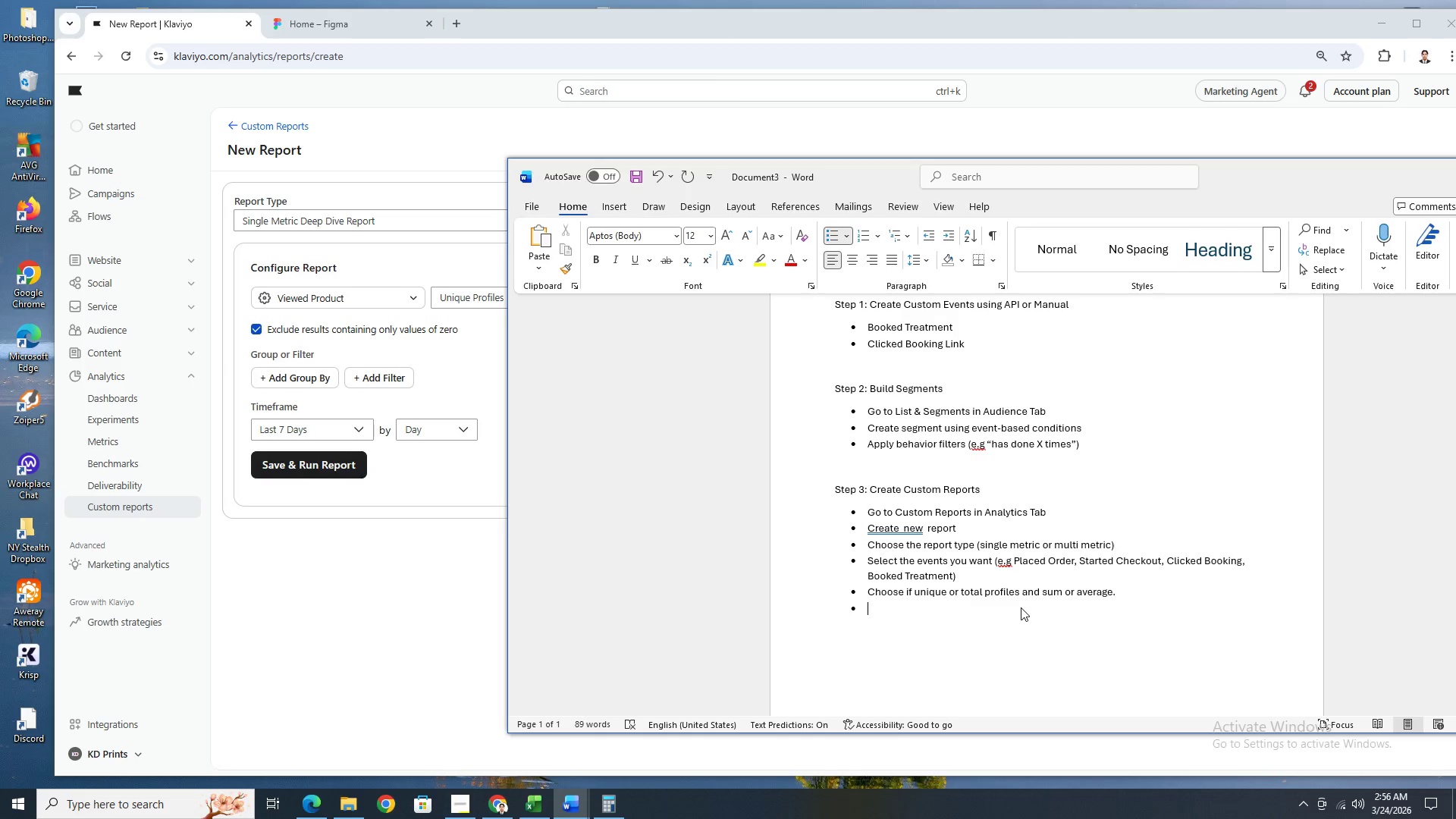 
type(Sl)
key(Backspace)
type(elect)